 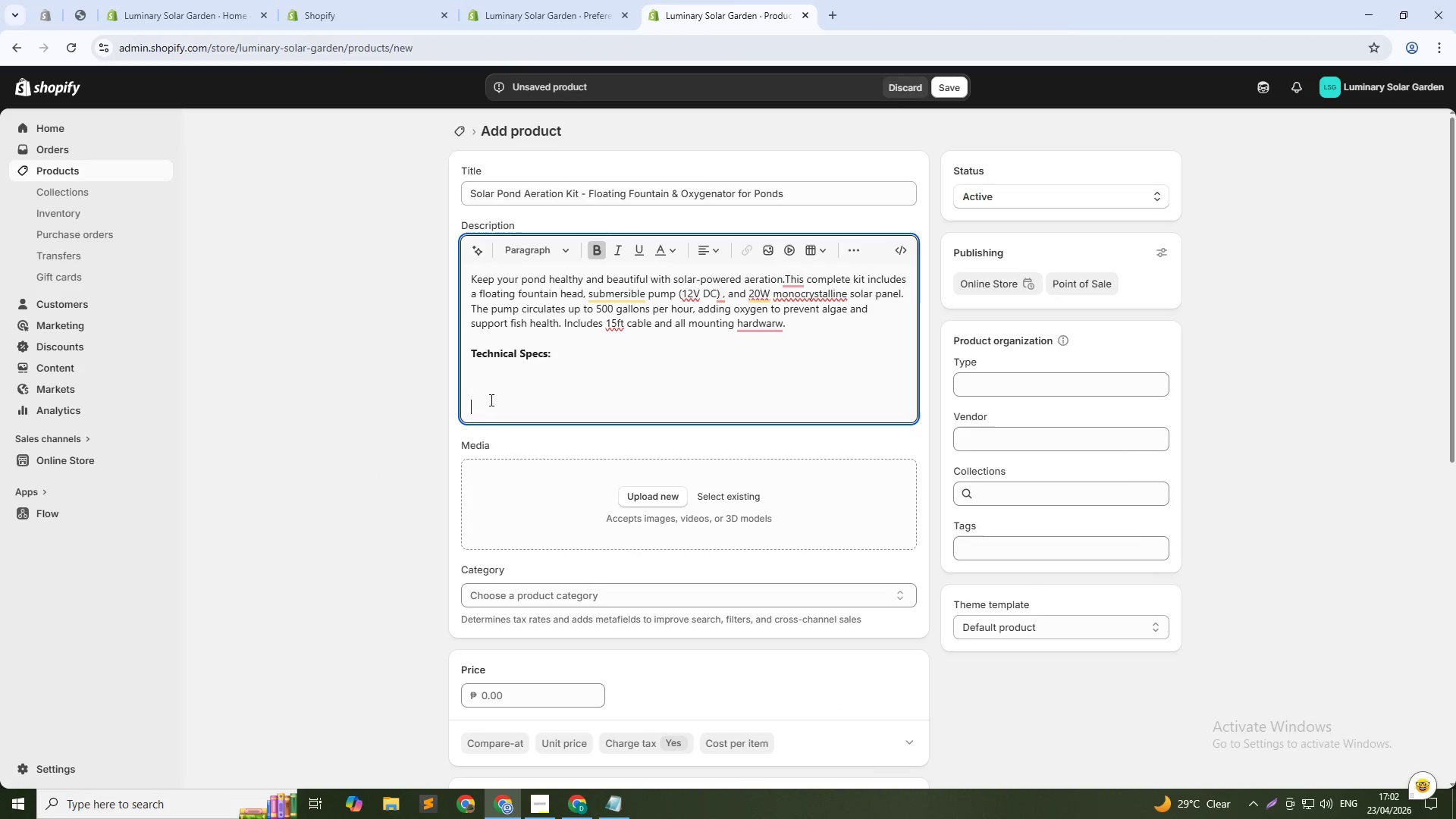 
left_click([488, 388])
 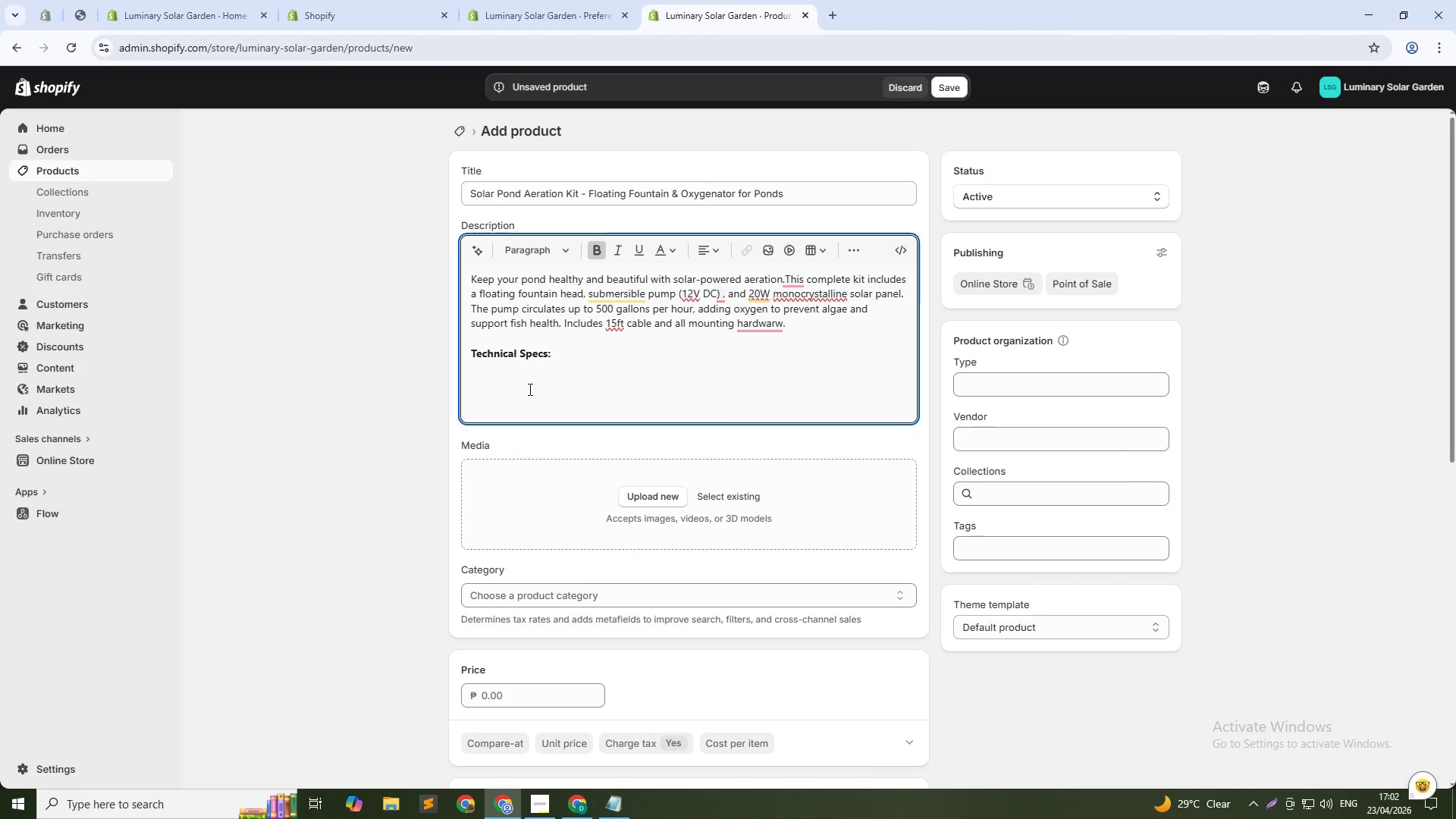 
key(ArrowUp)
 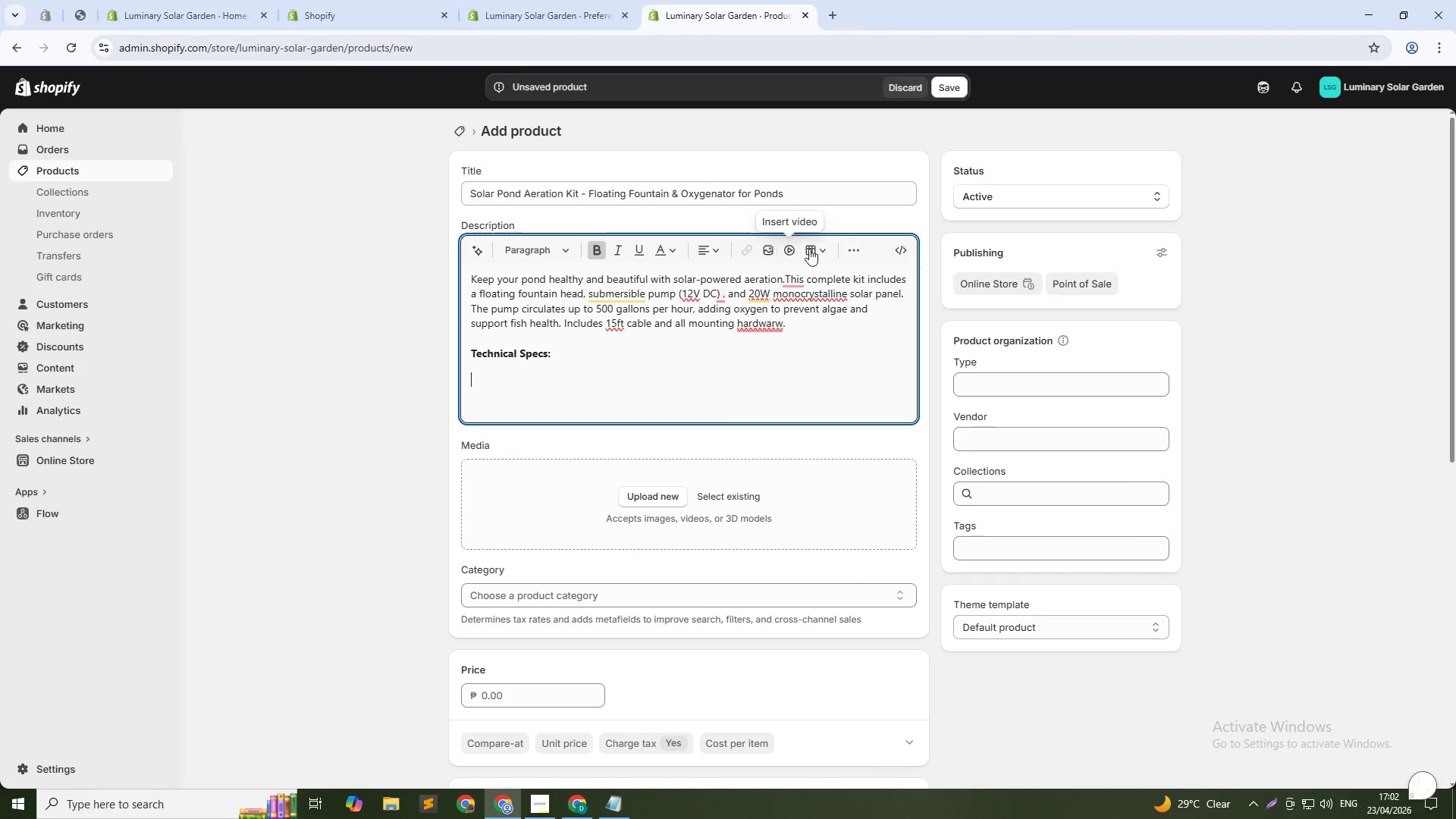 
left_click([854, 250])
 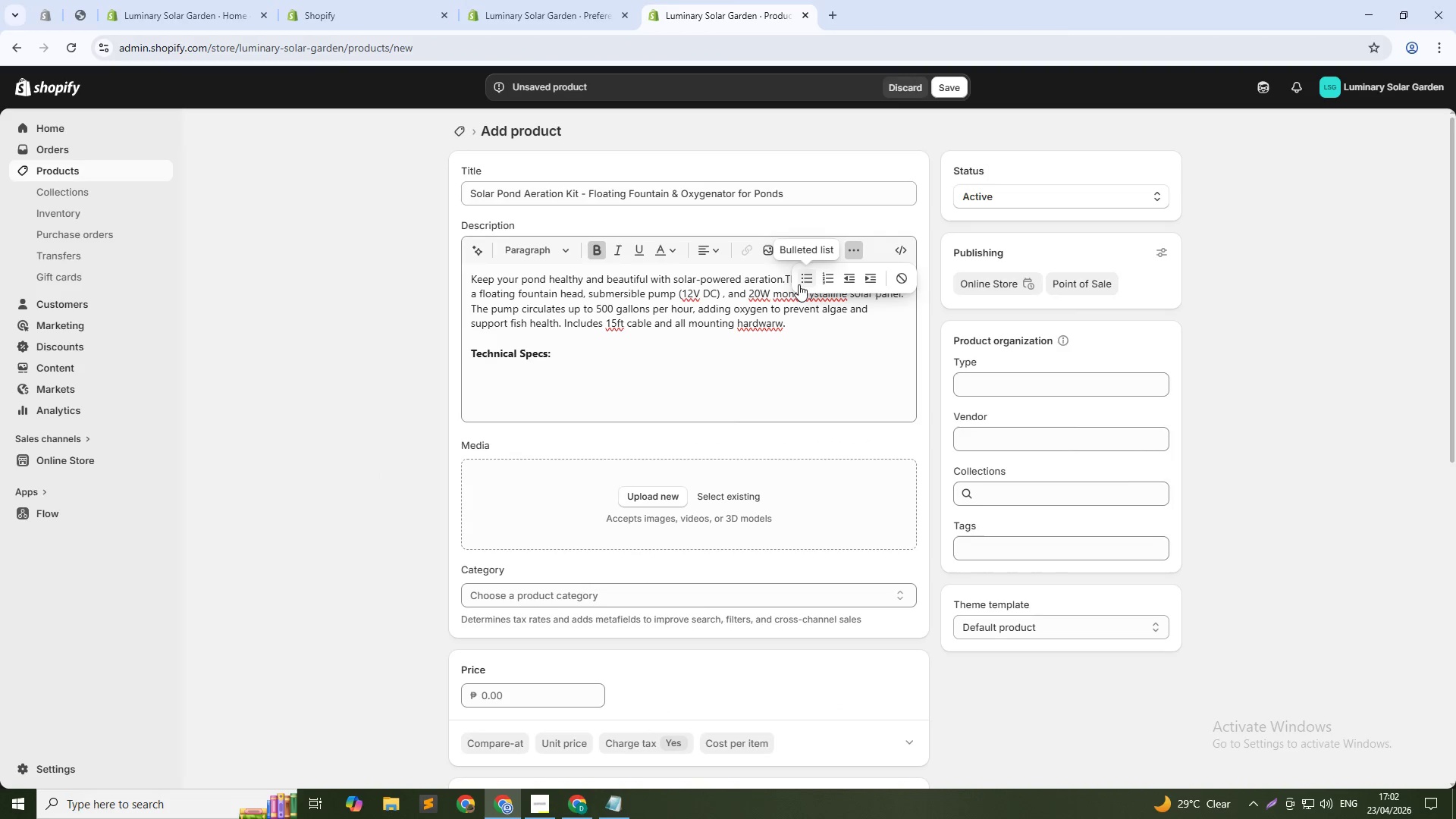 
left_click([799, 284])
 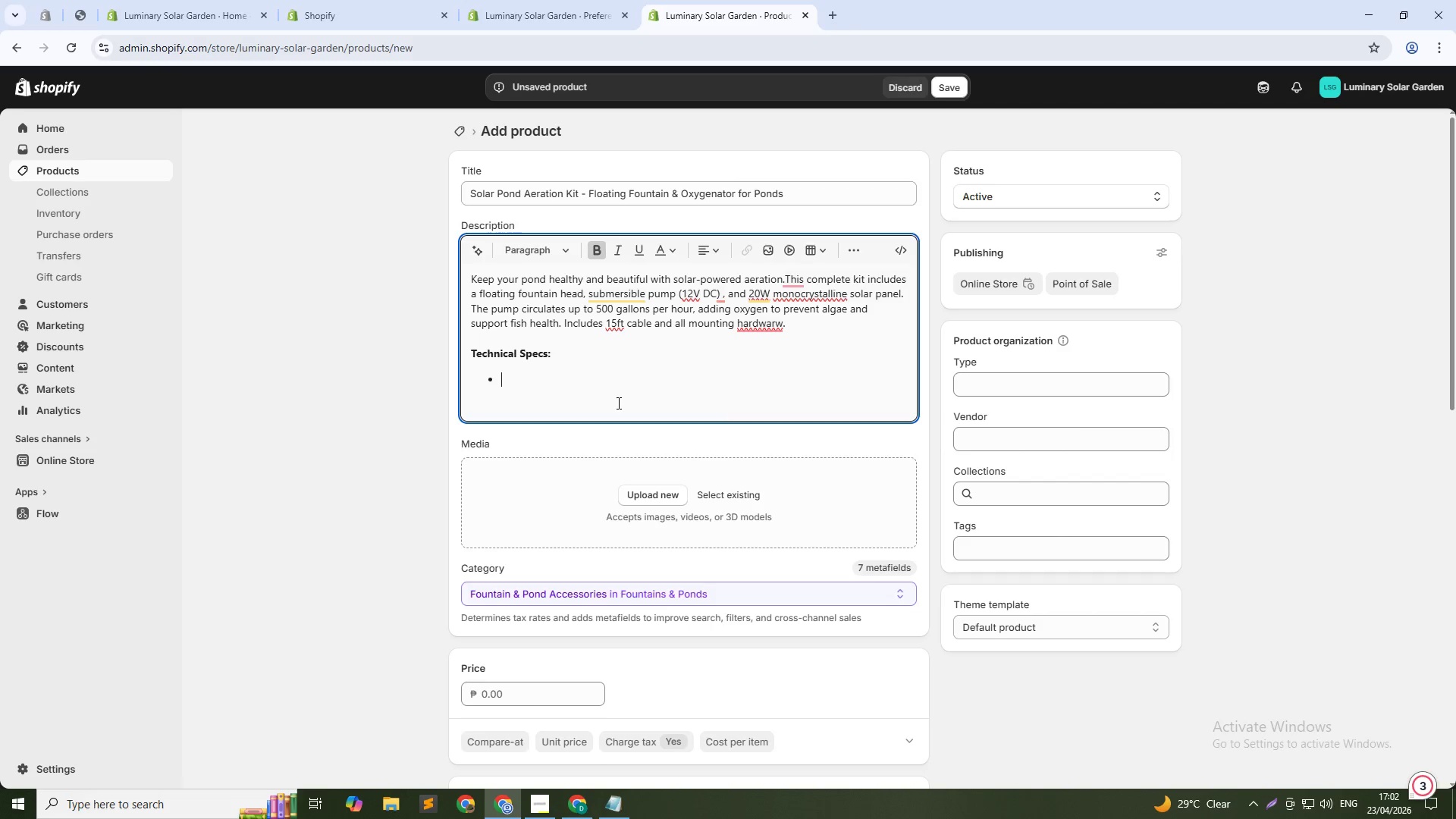 
wait(7.67)
 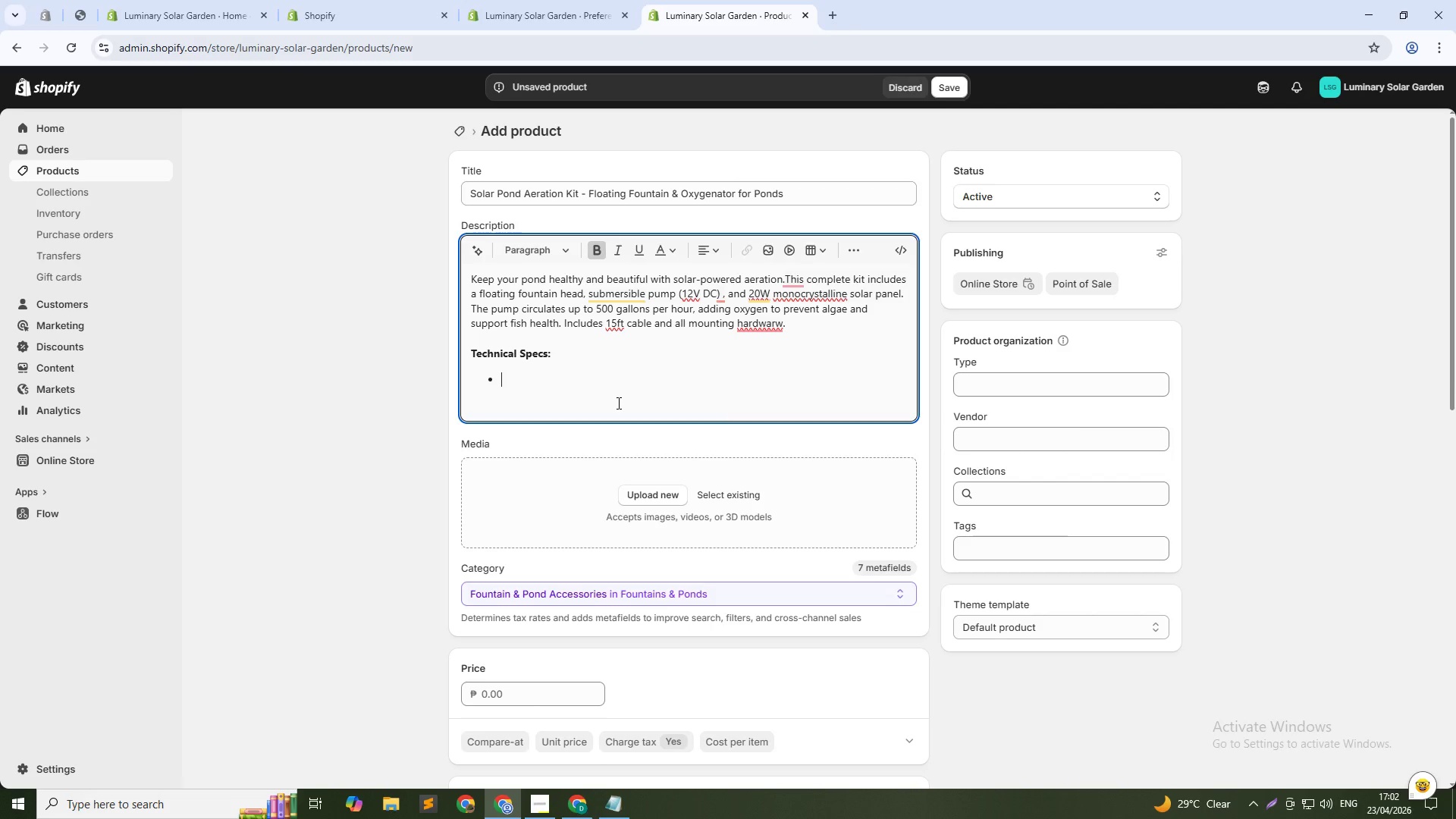 
type(Solr)
key(Backspace)
type(r)
 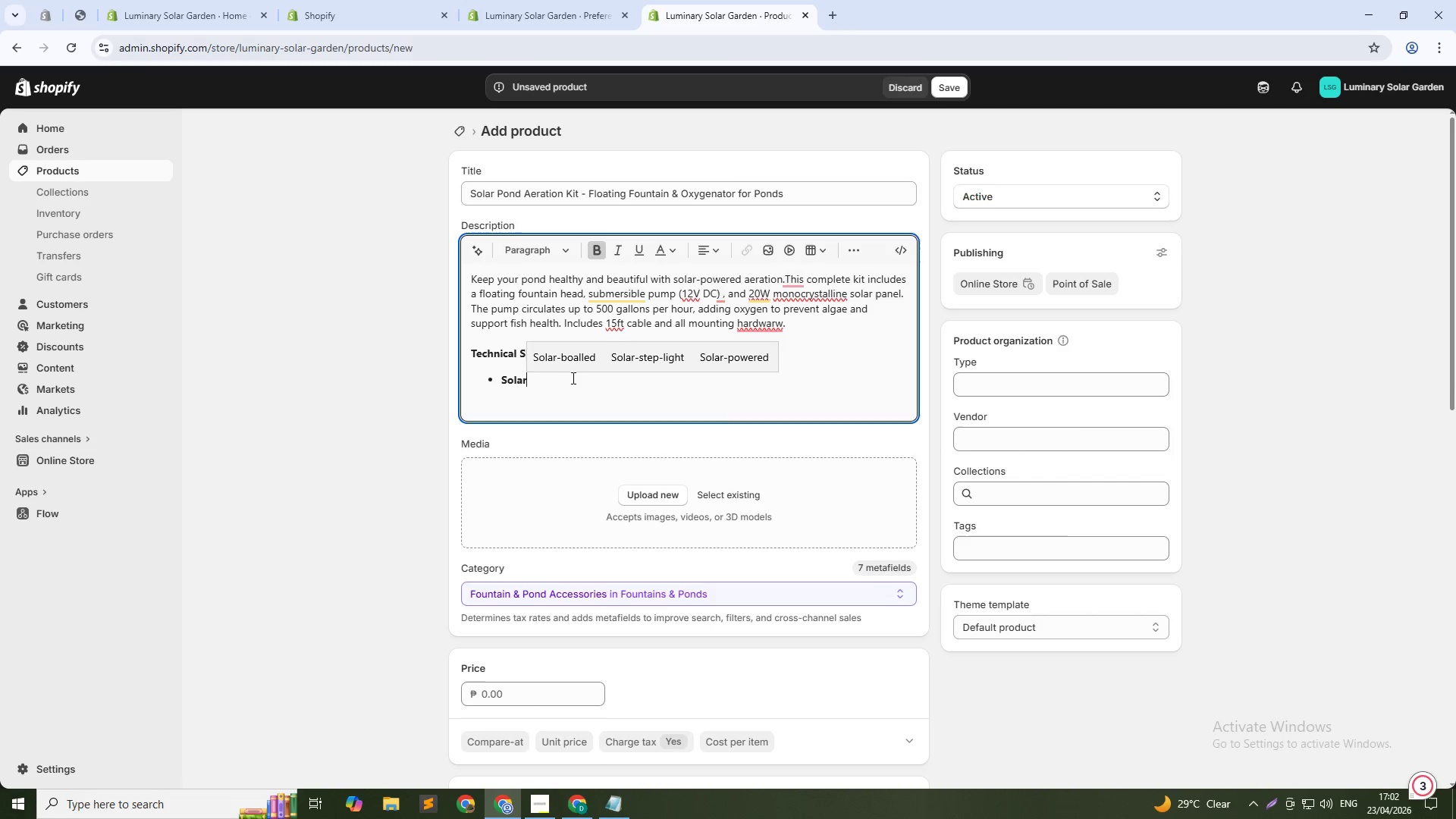 
hold_key(key=A, duration=0.42)
 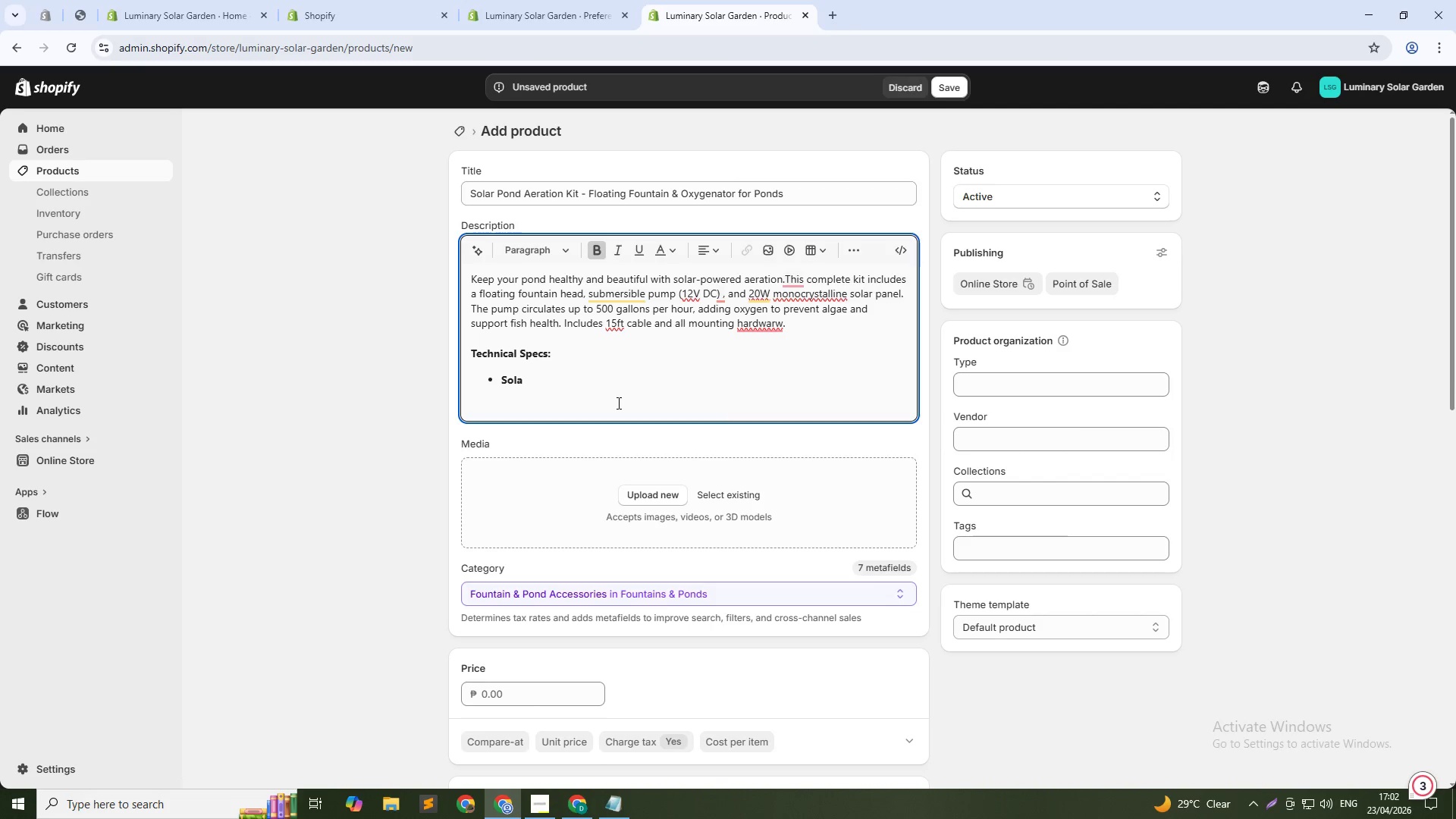 
left_click_drag(start_coordinate=[570, 378], to_coordinate=[487, 378])
 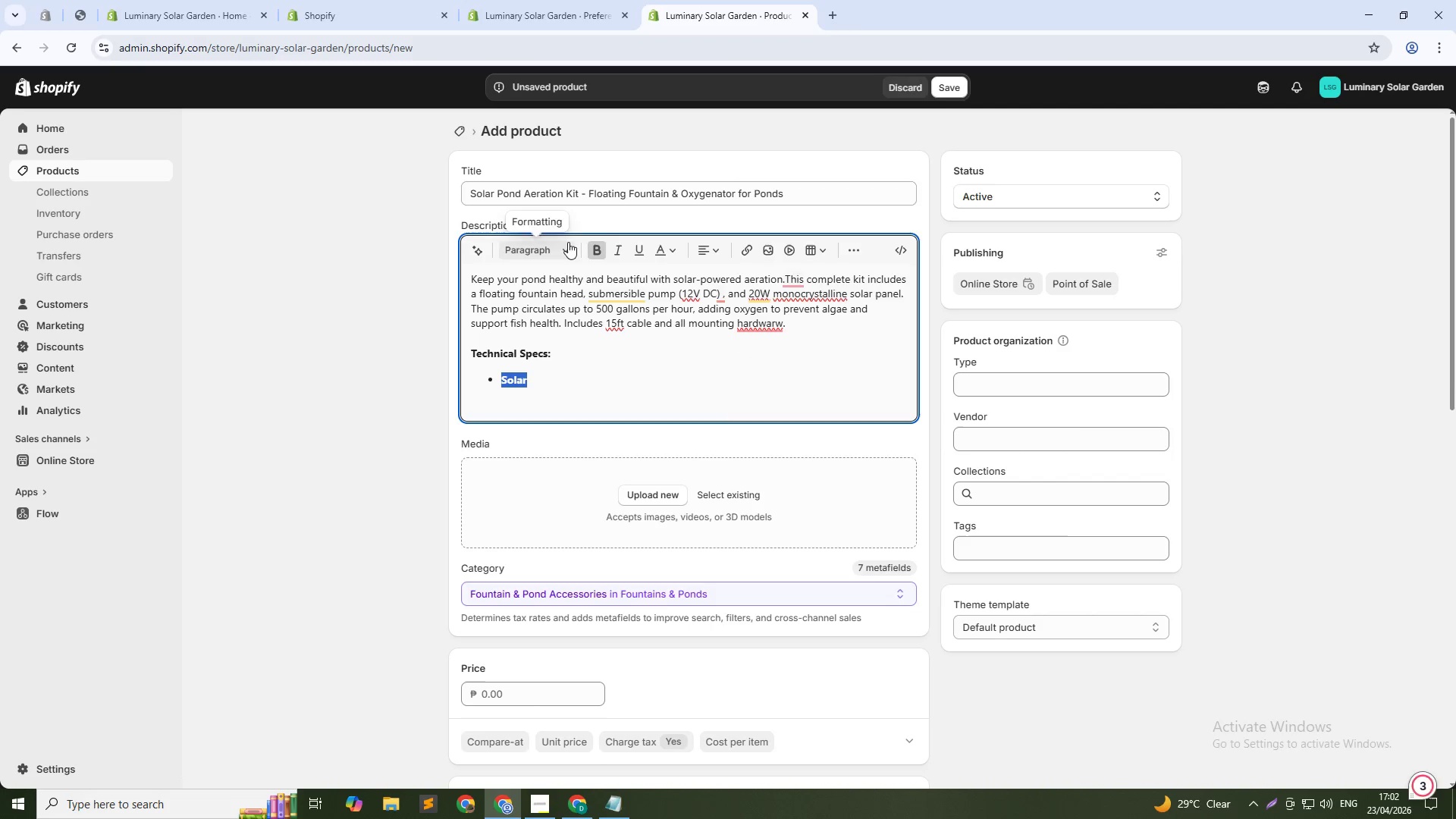 
left_click([599, 244])
 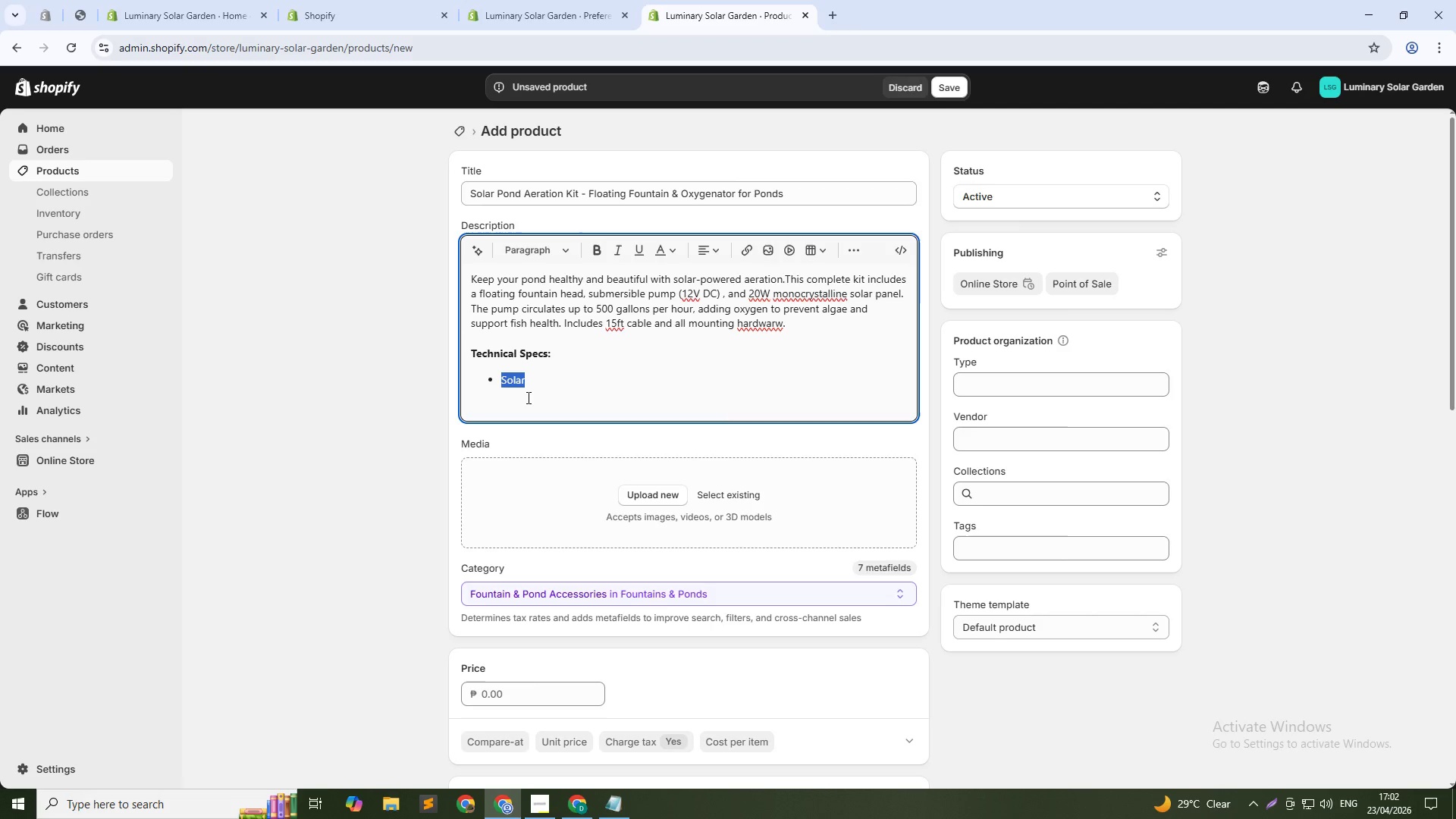 
left_click([538, 385])
 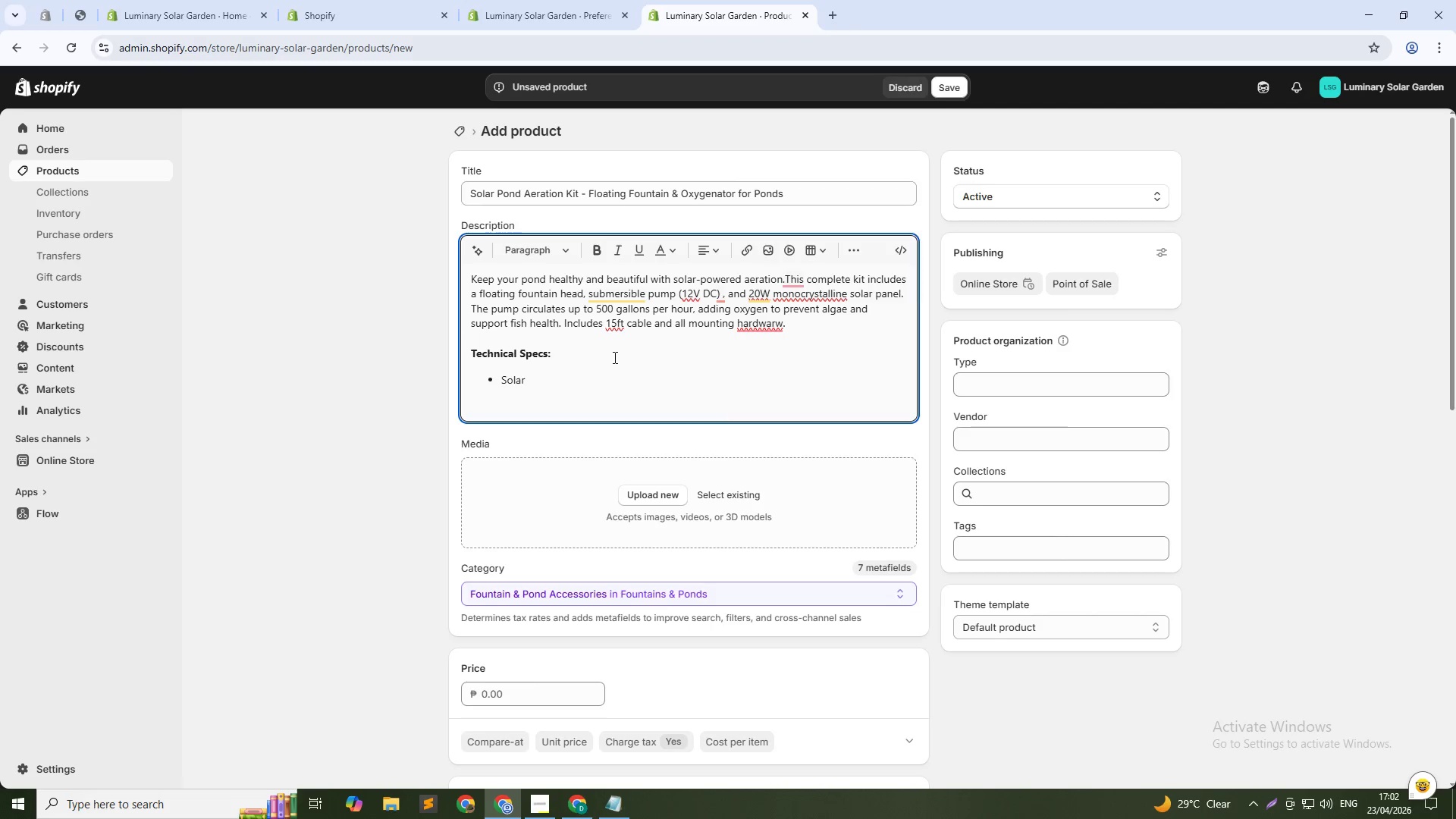 
type( panel:)
key(Backspace)
type( : 20W monocrystalline)
 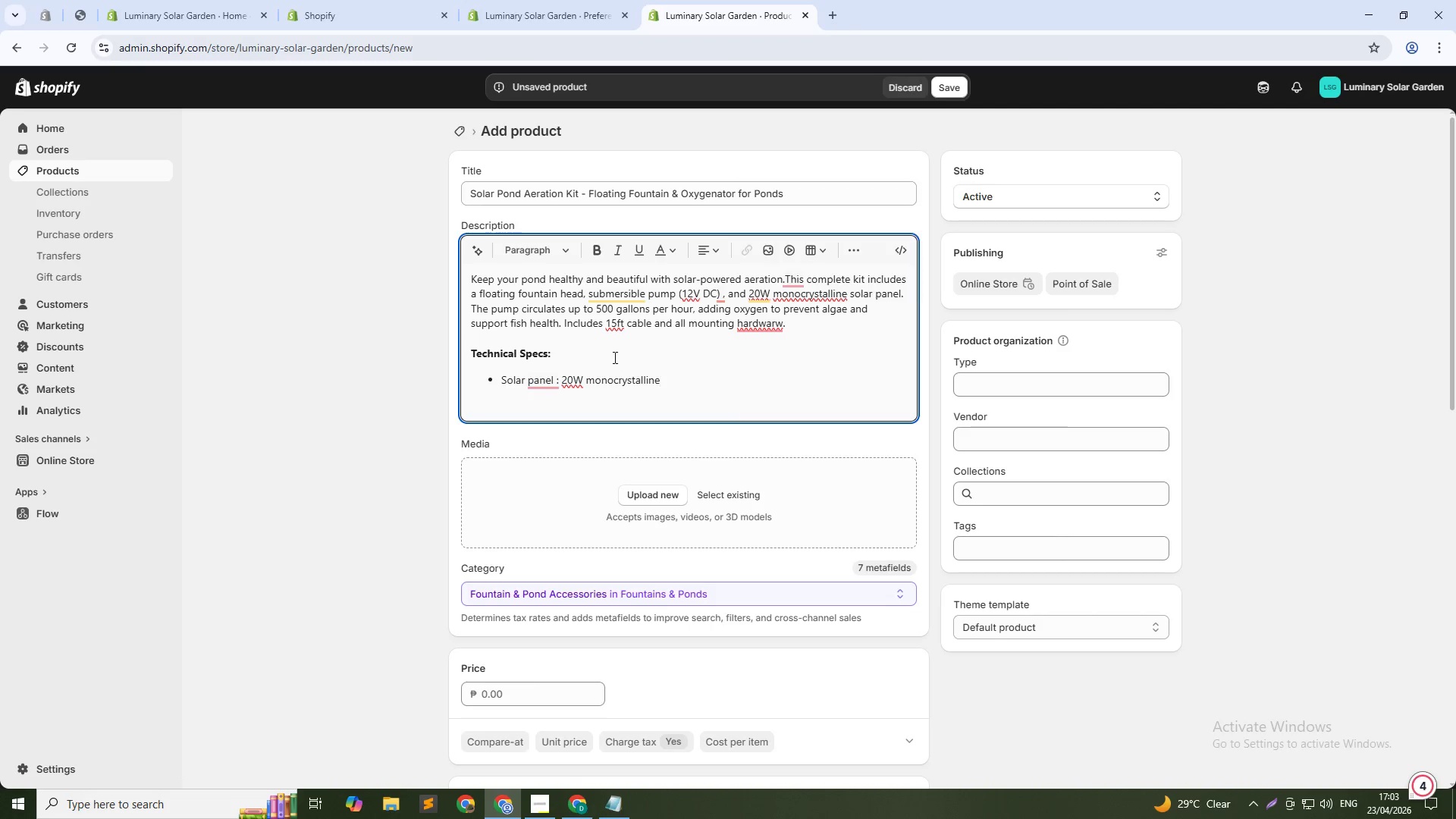 
key(Enter)
 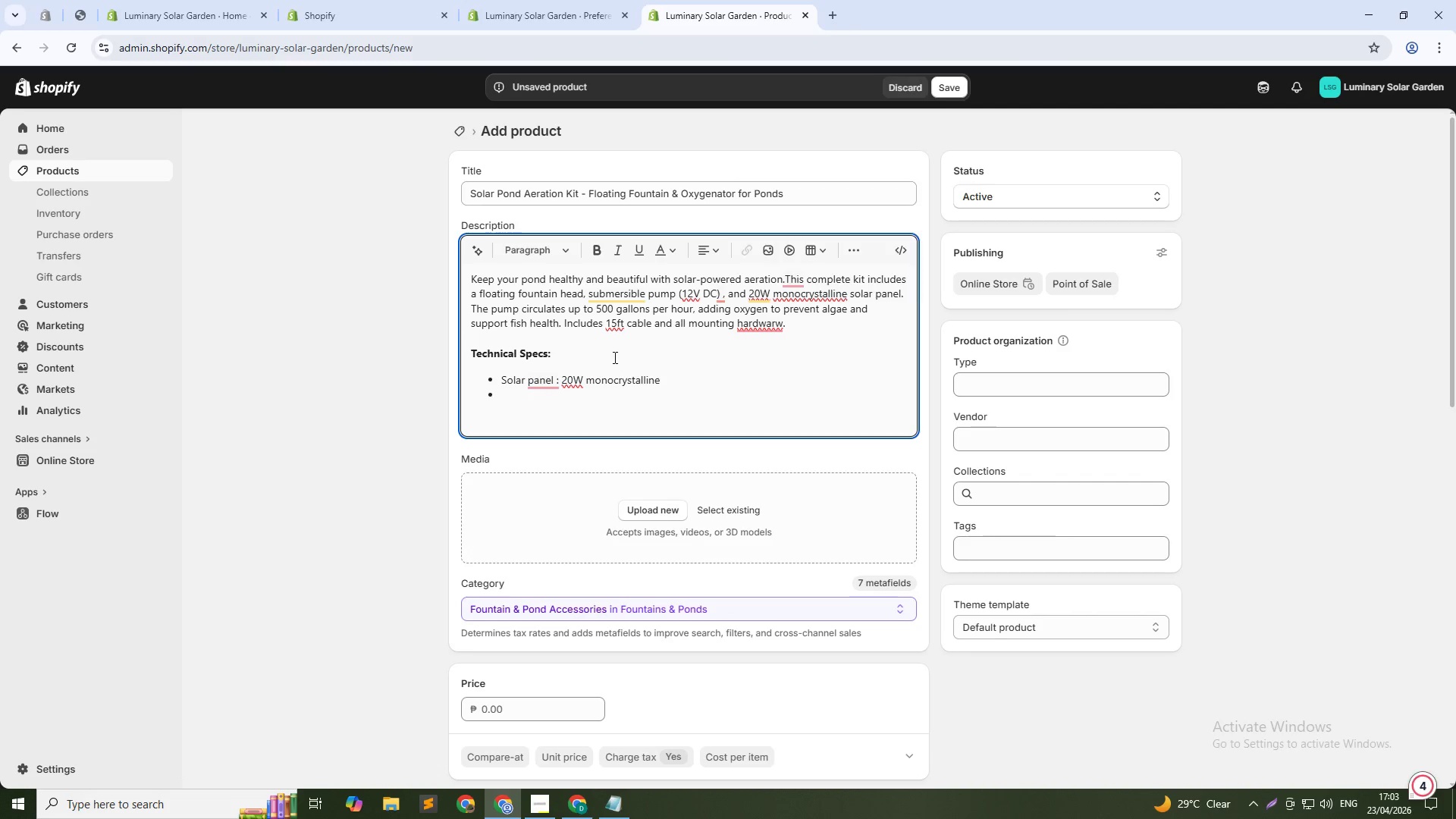 
type(Pump : 12V DC, 500 GPH )
 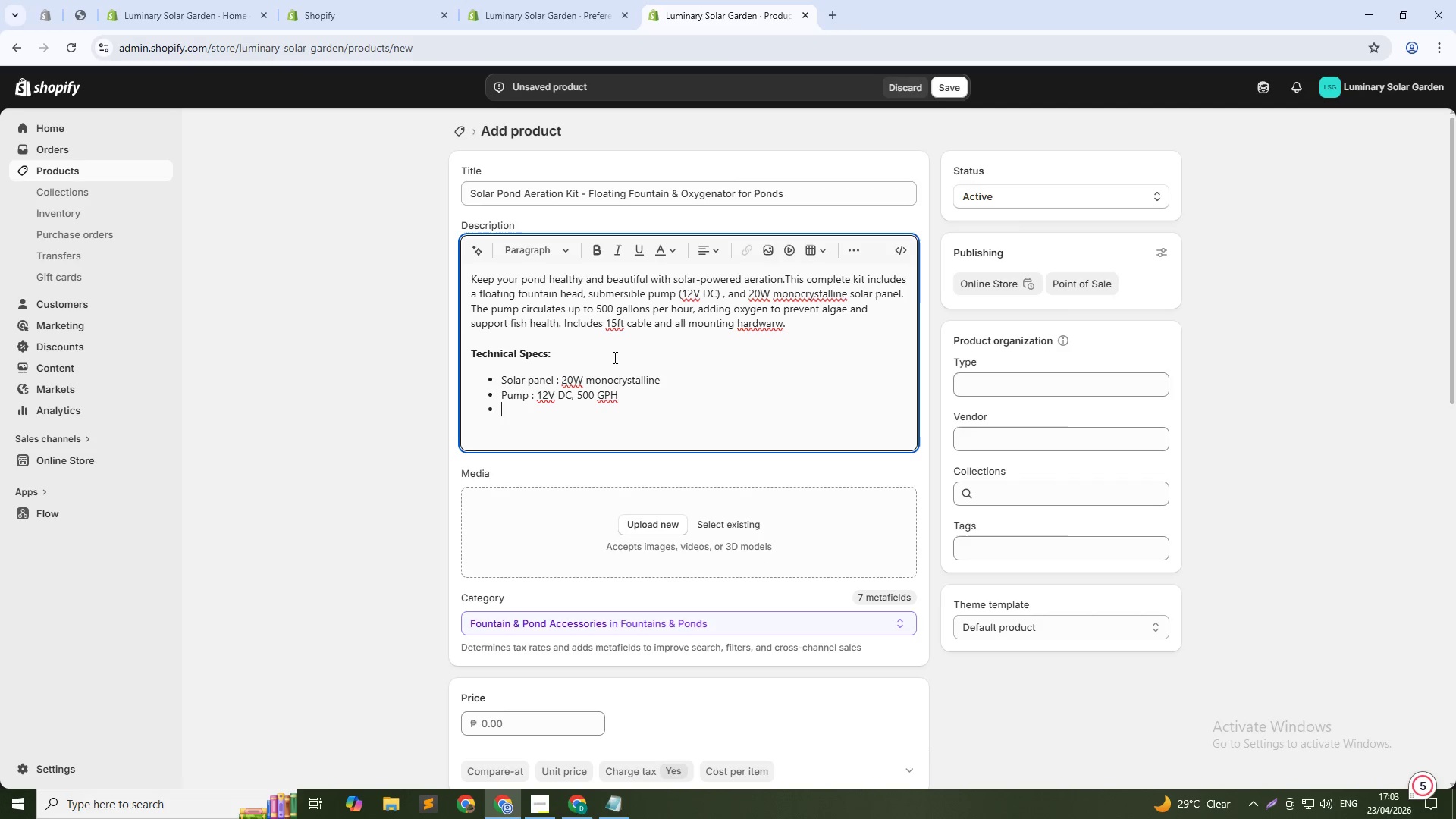 
 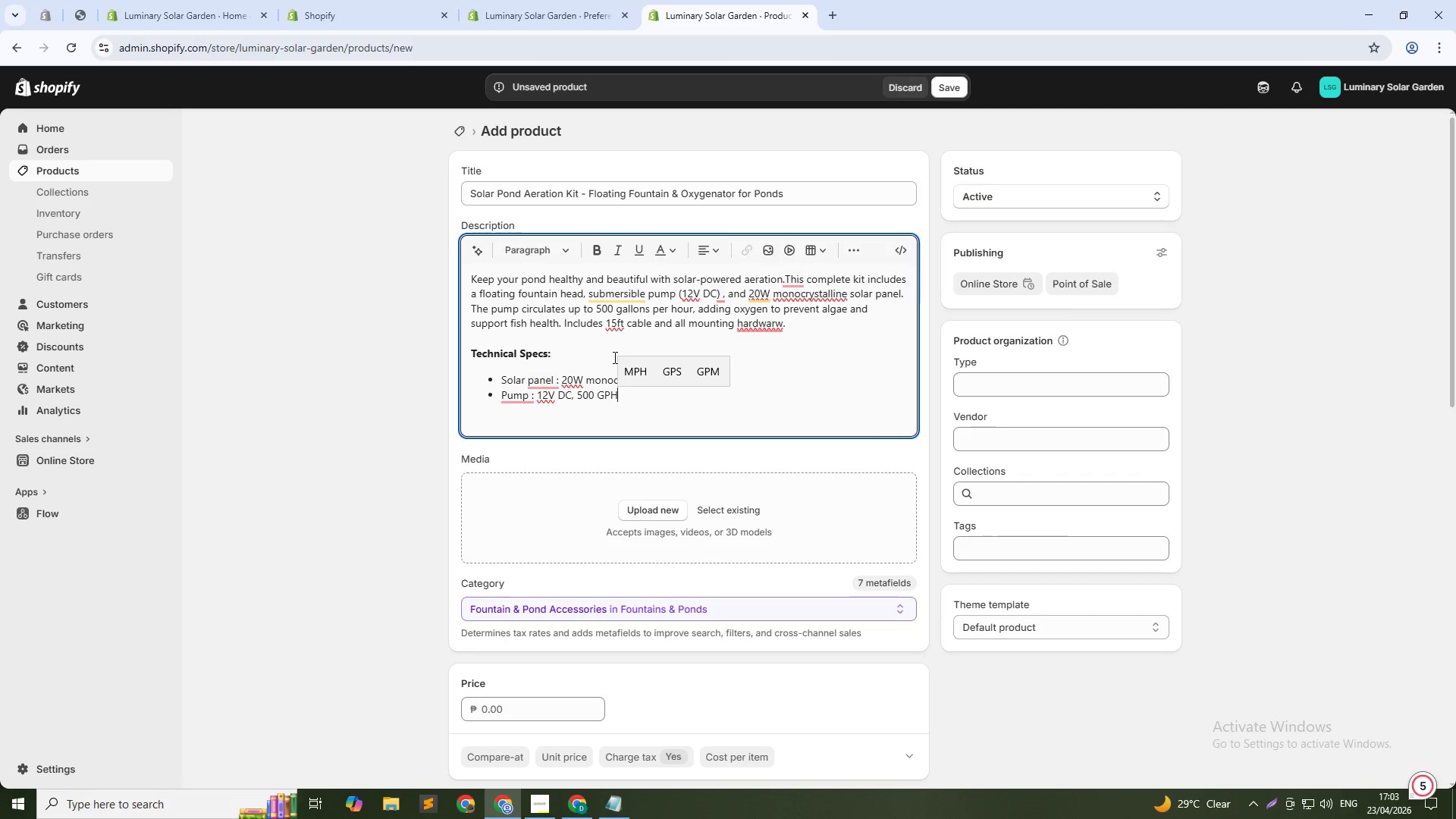 
key(Enter)
 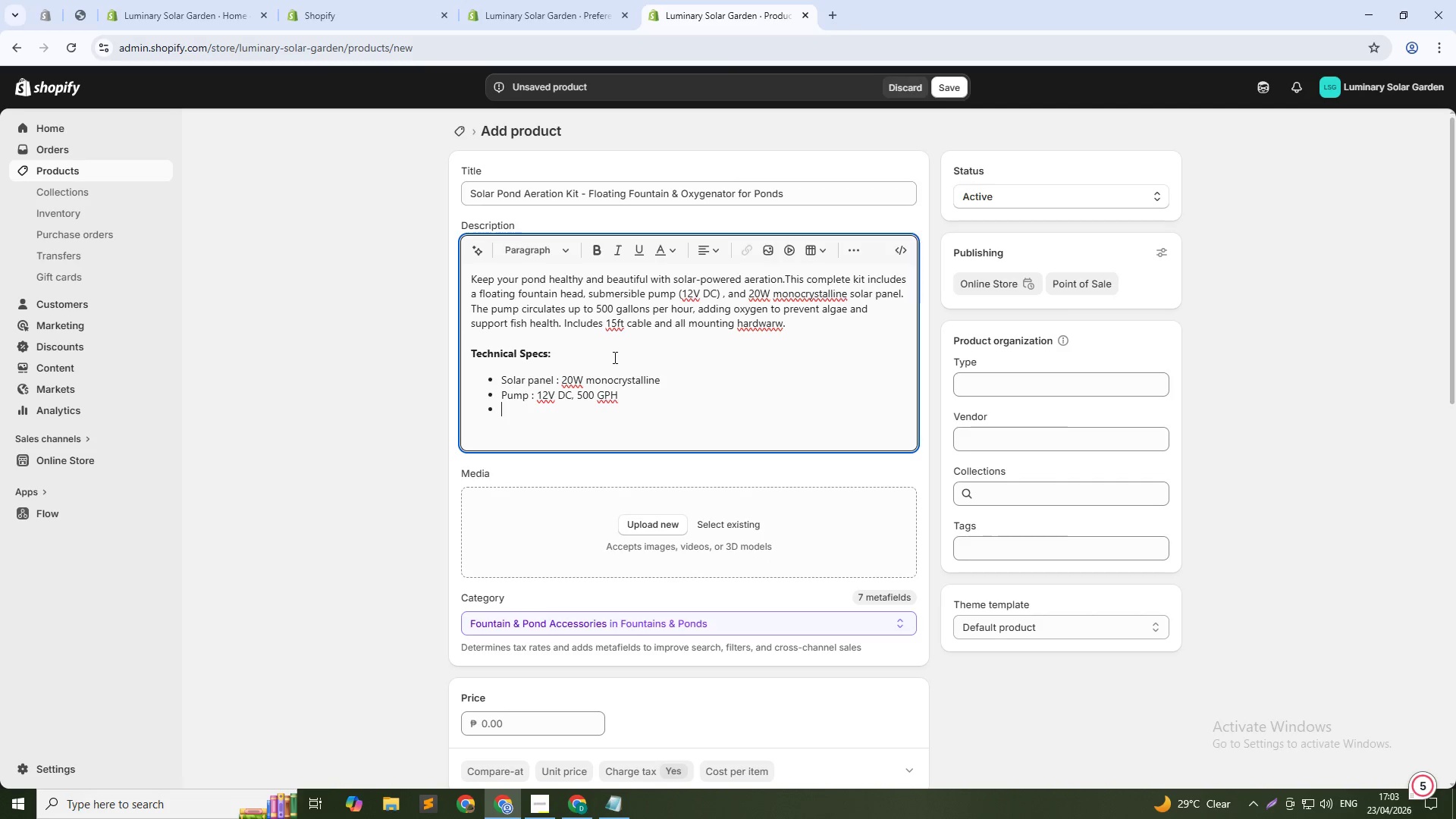 
type(Ar)
 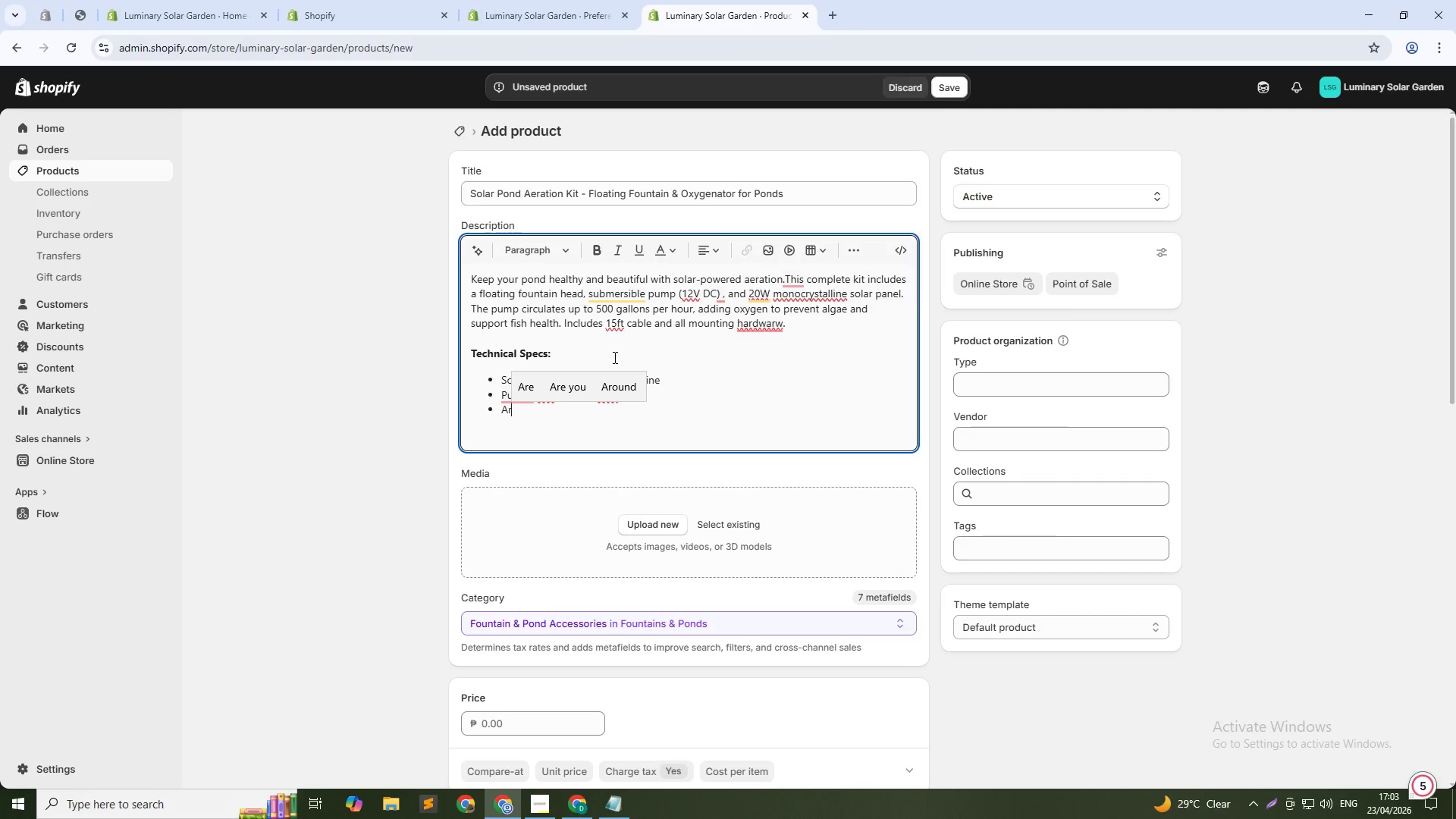 
key(Backspace)
type(eration : Surface agitation + oxygen tra)
 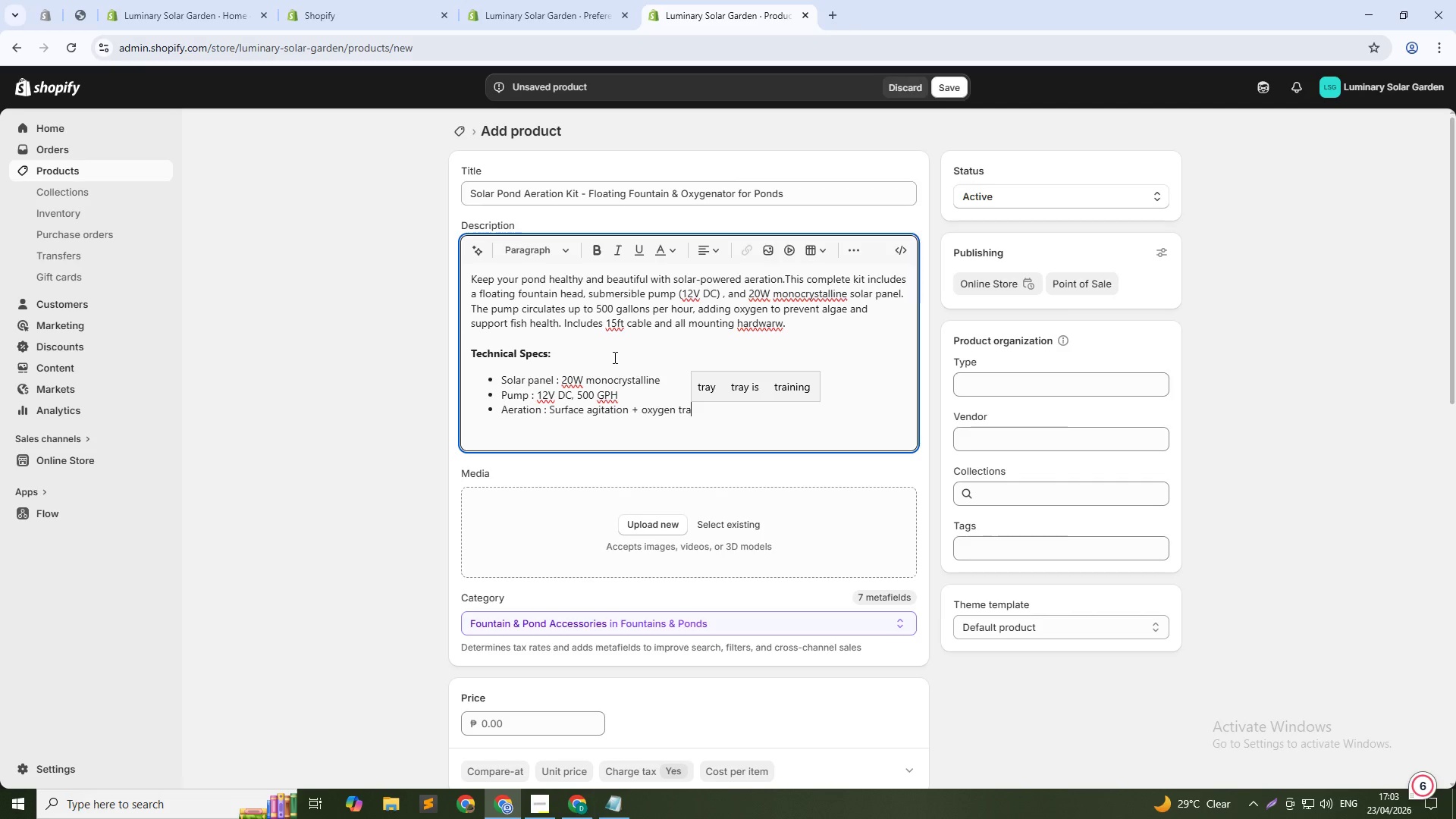 
wait(5.95)
 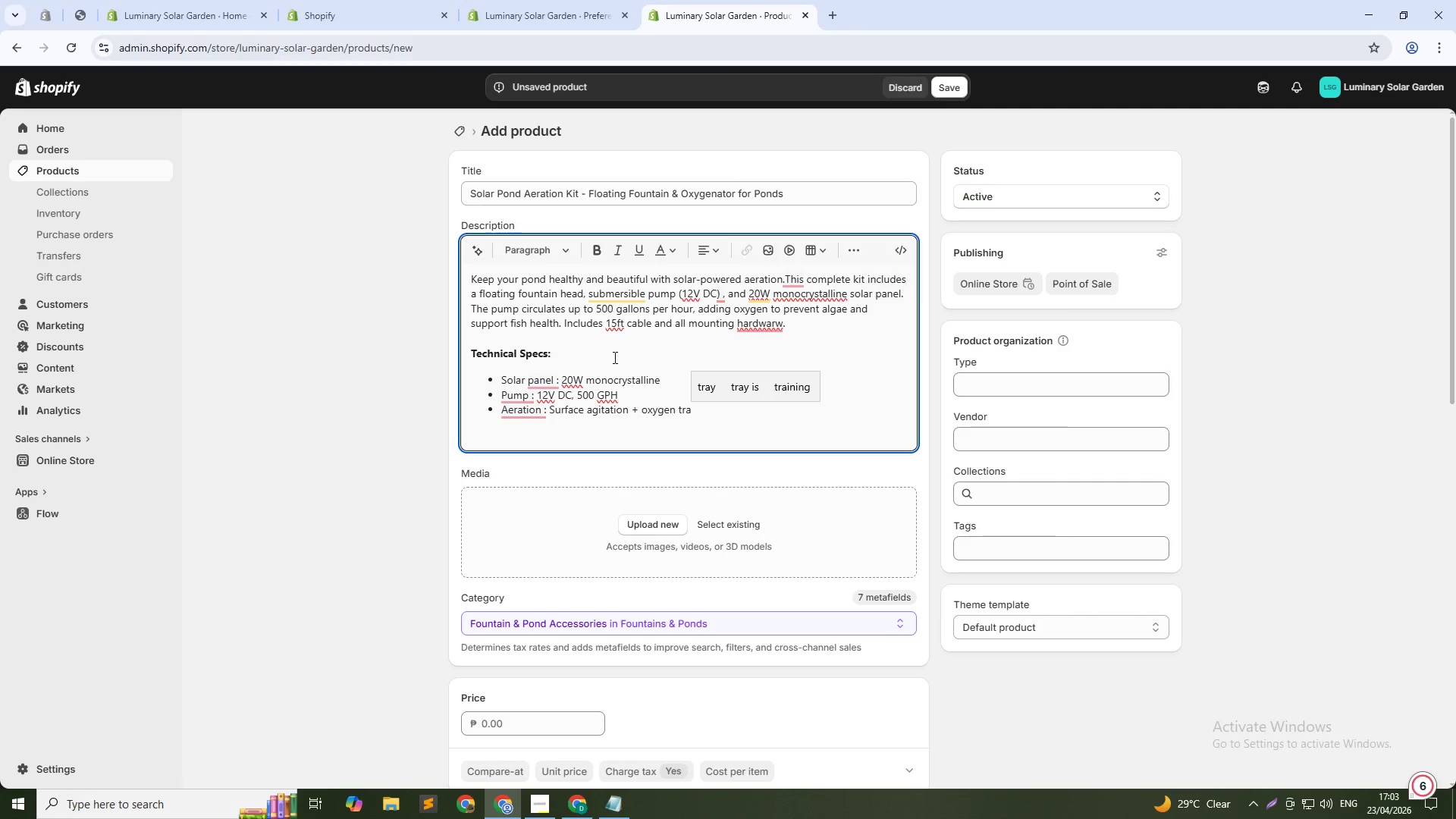 
type(nsfer)
 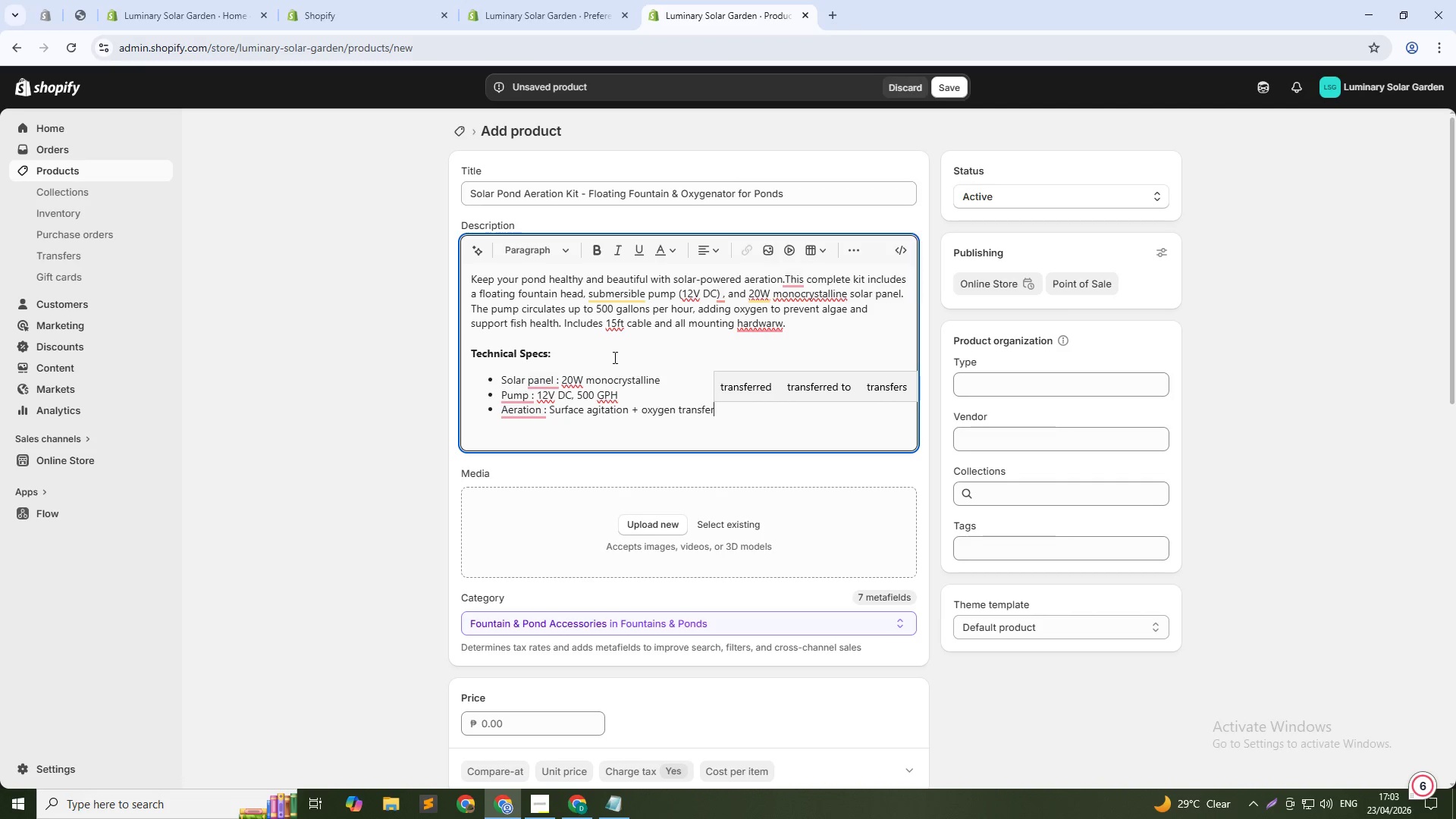 
key(Enter)
 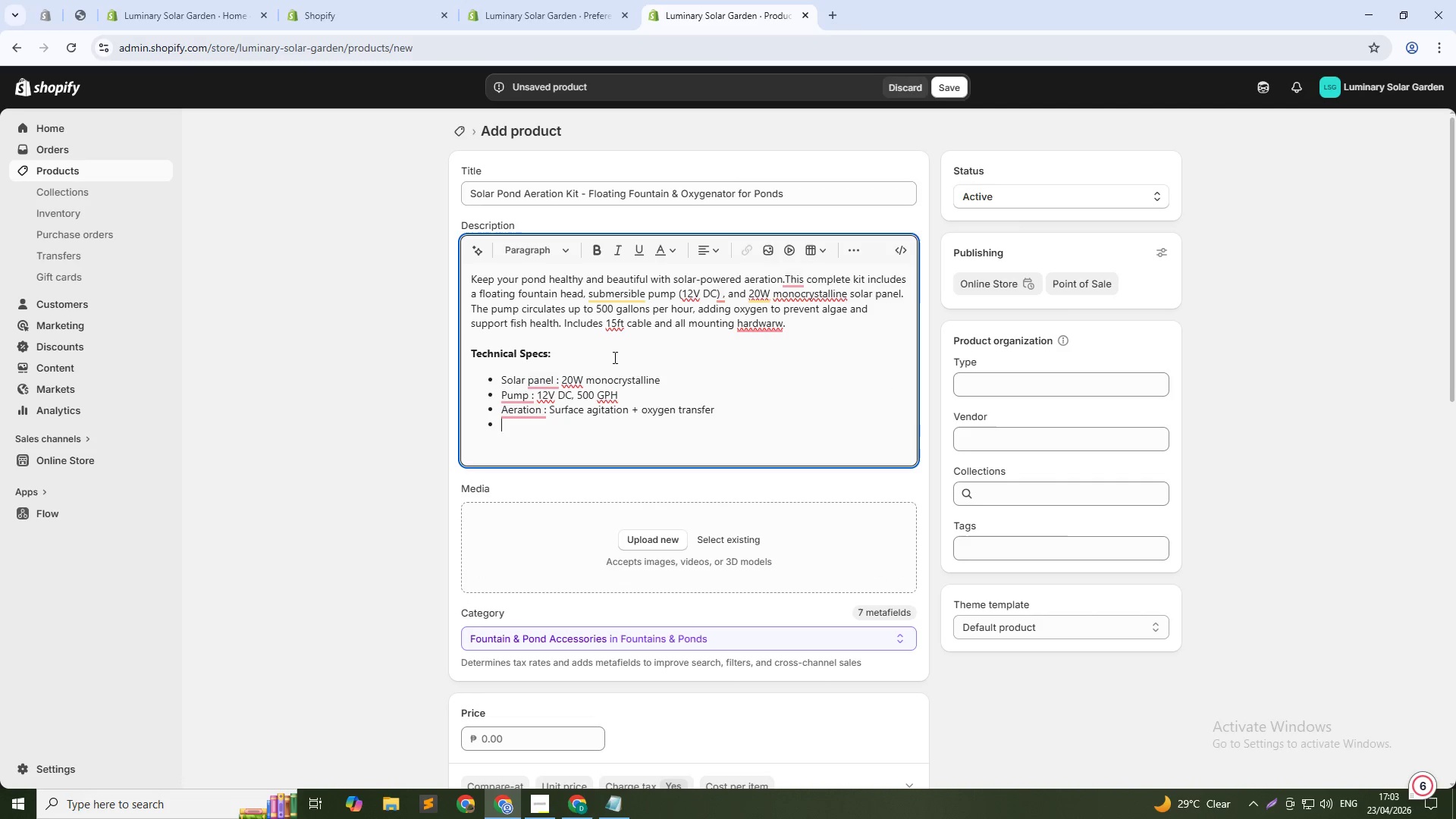 
type(Fountain ptterns : )
 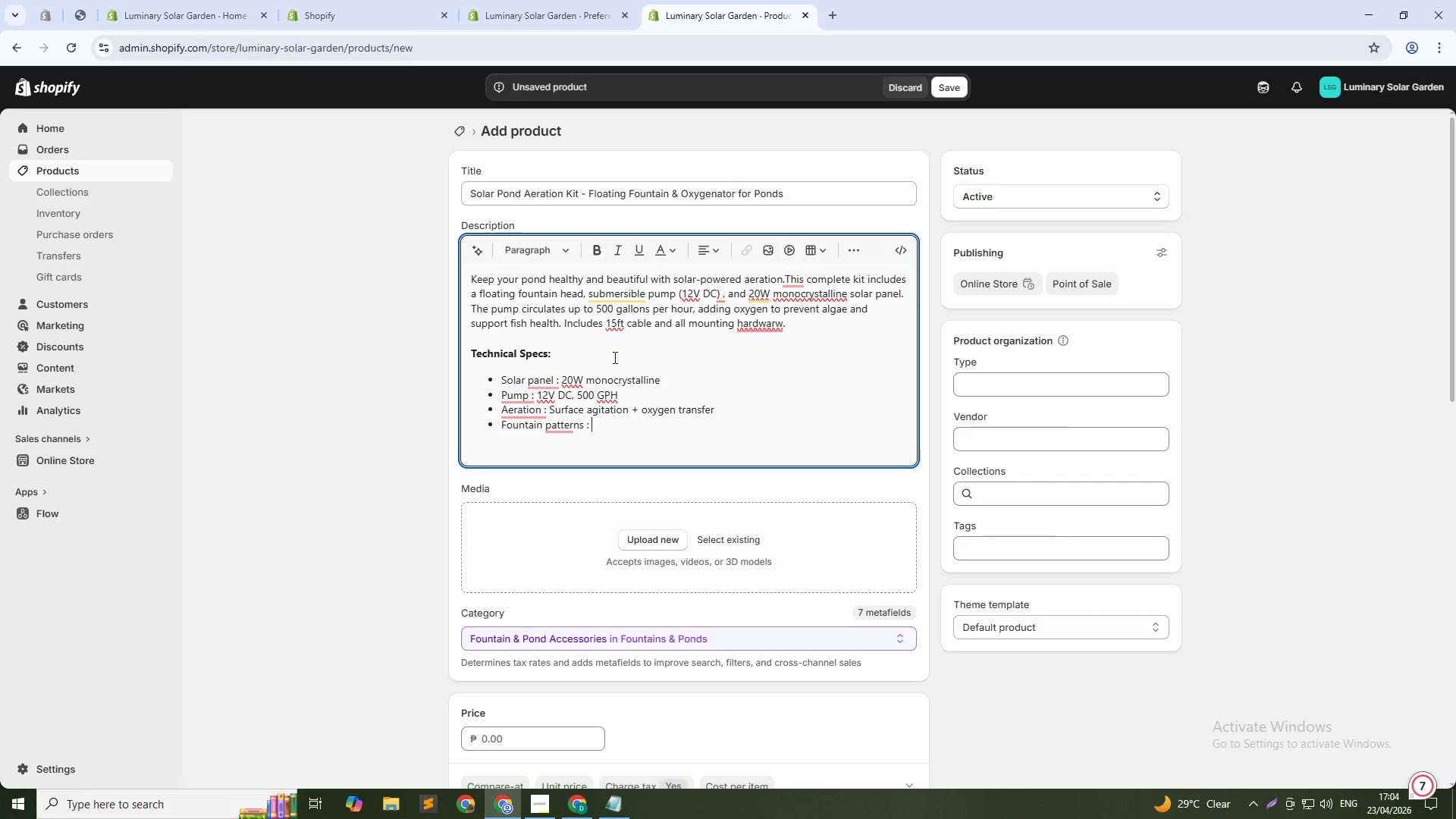 
wait(5.17)
 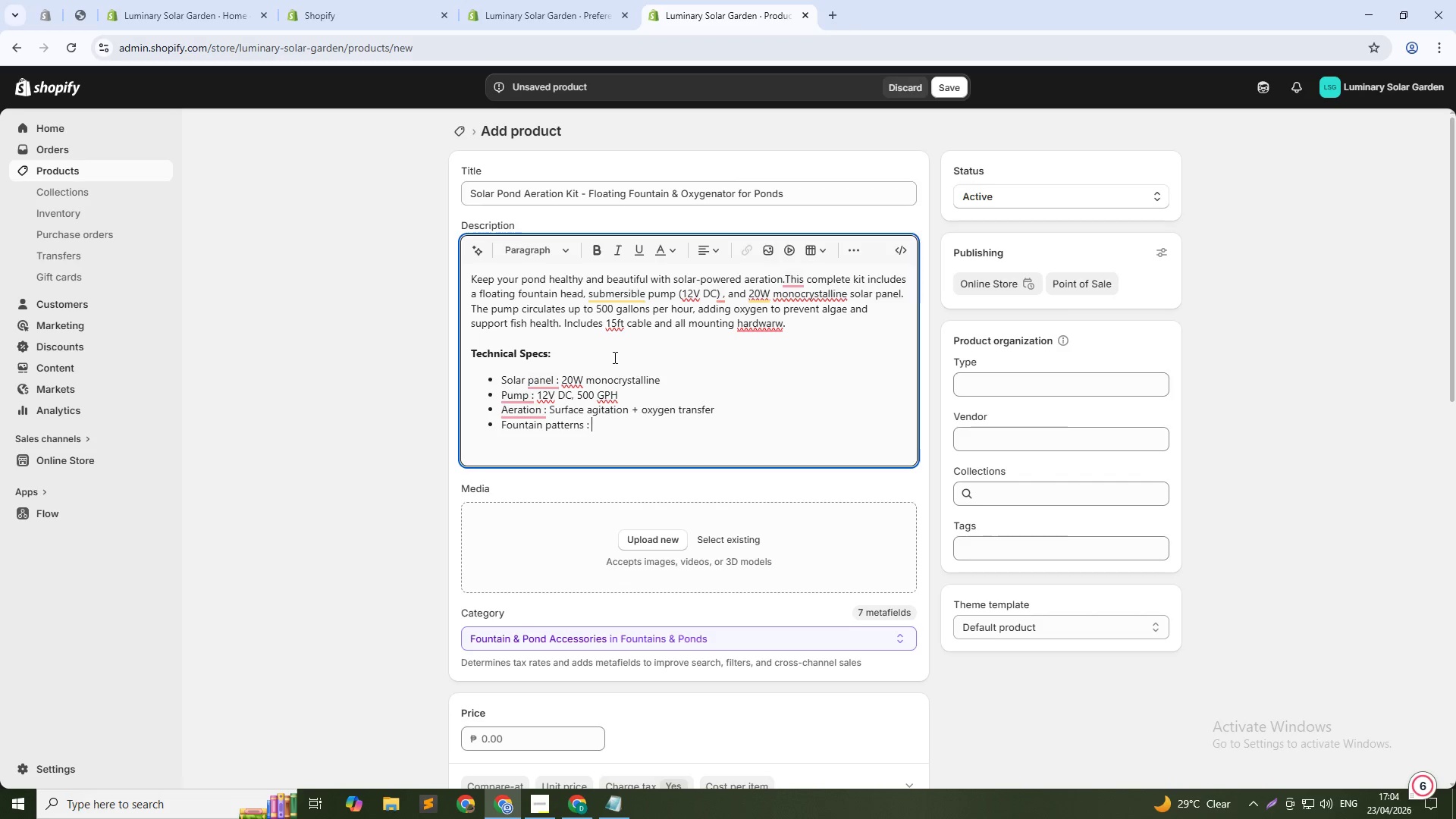 
type(3 (v)
key(Backspace)
type(bell , spray , cascade ))
 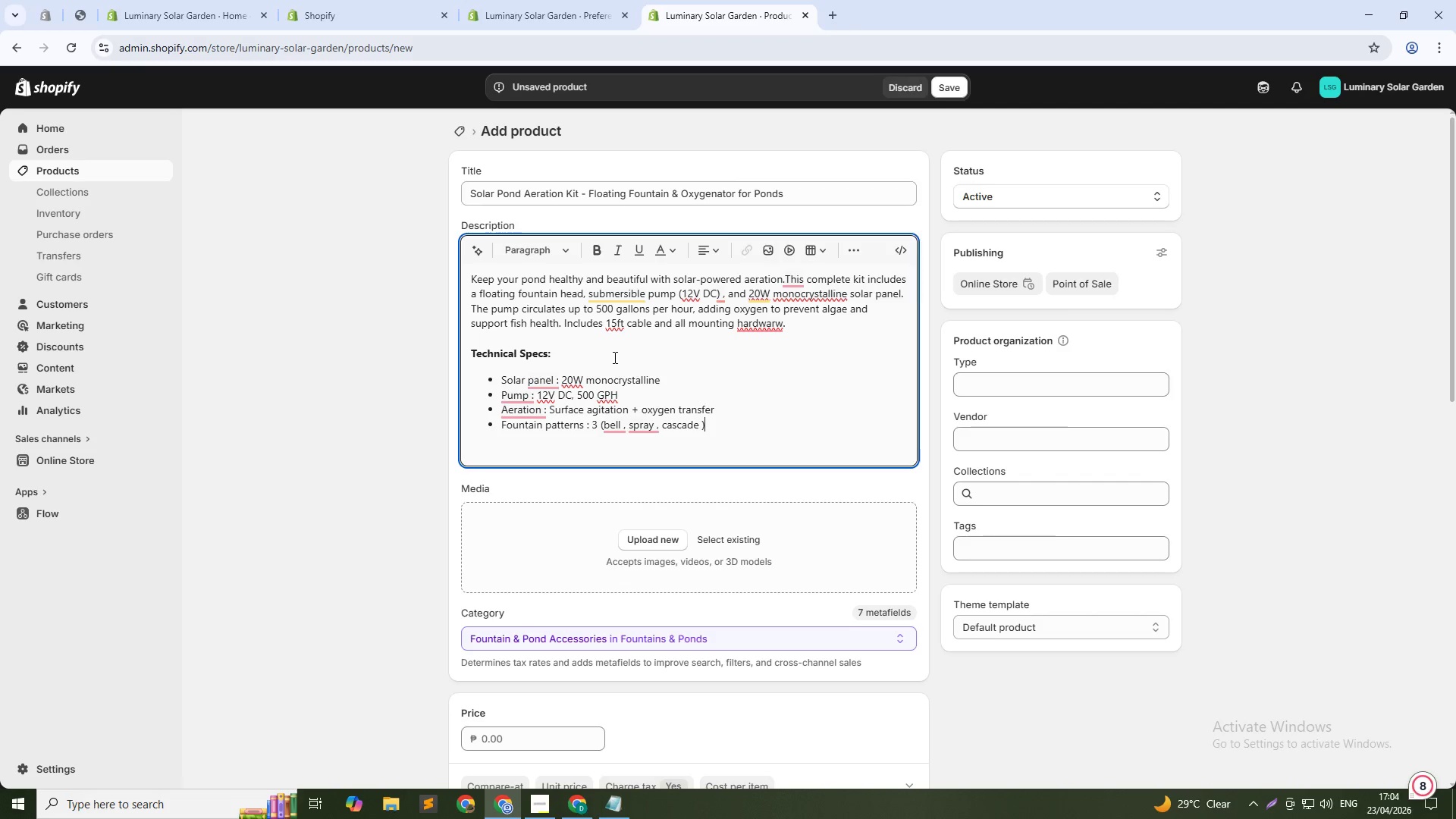 
key(Enter)
 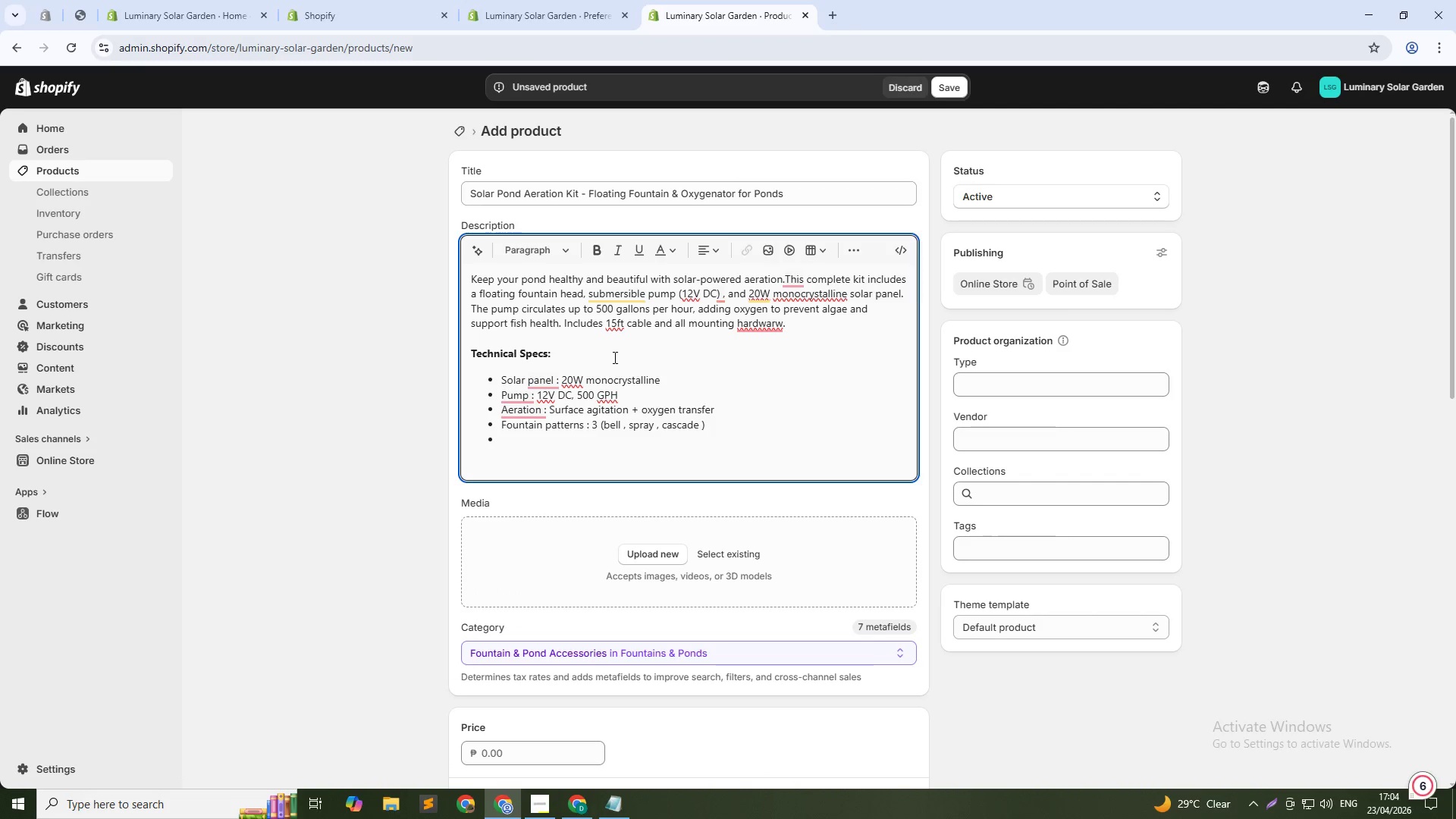 
type(Cable L)
key(Backspace)
type(length : 15ft)
 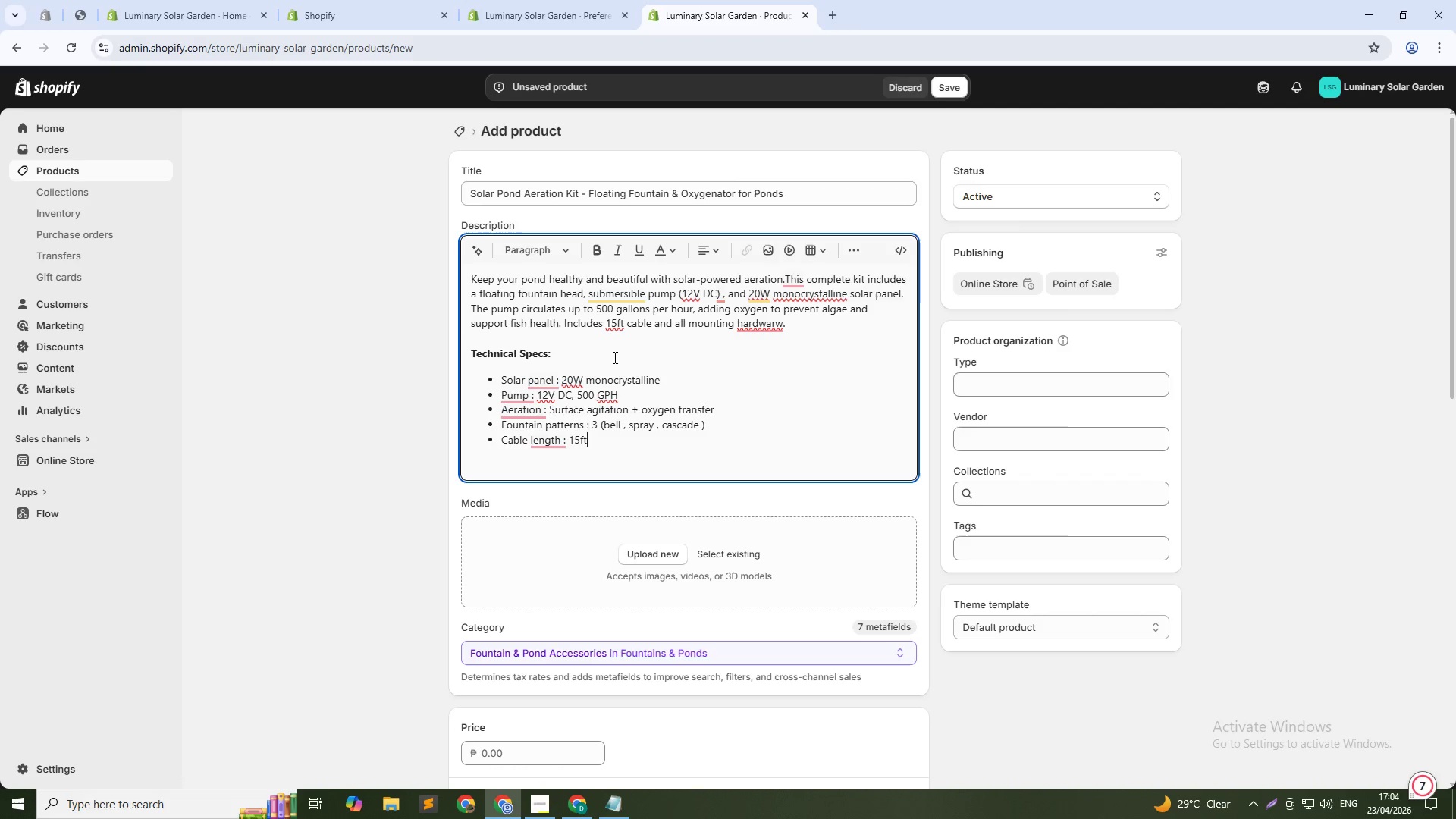 
key(Enter)
 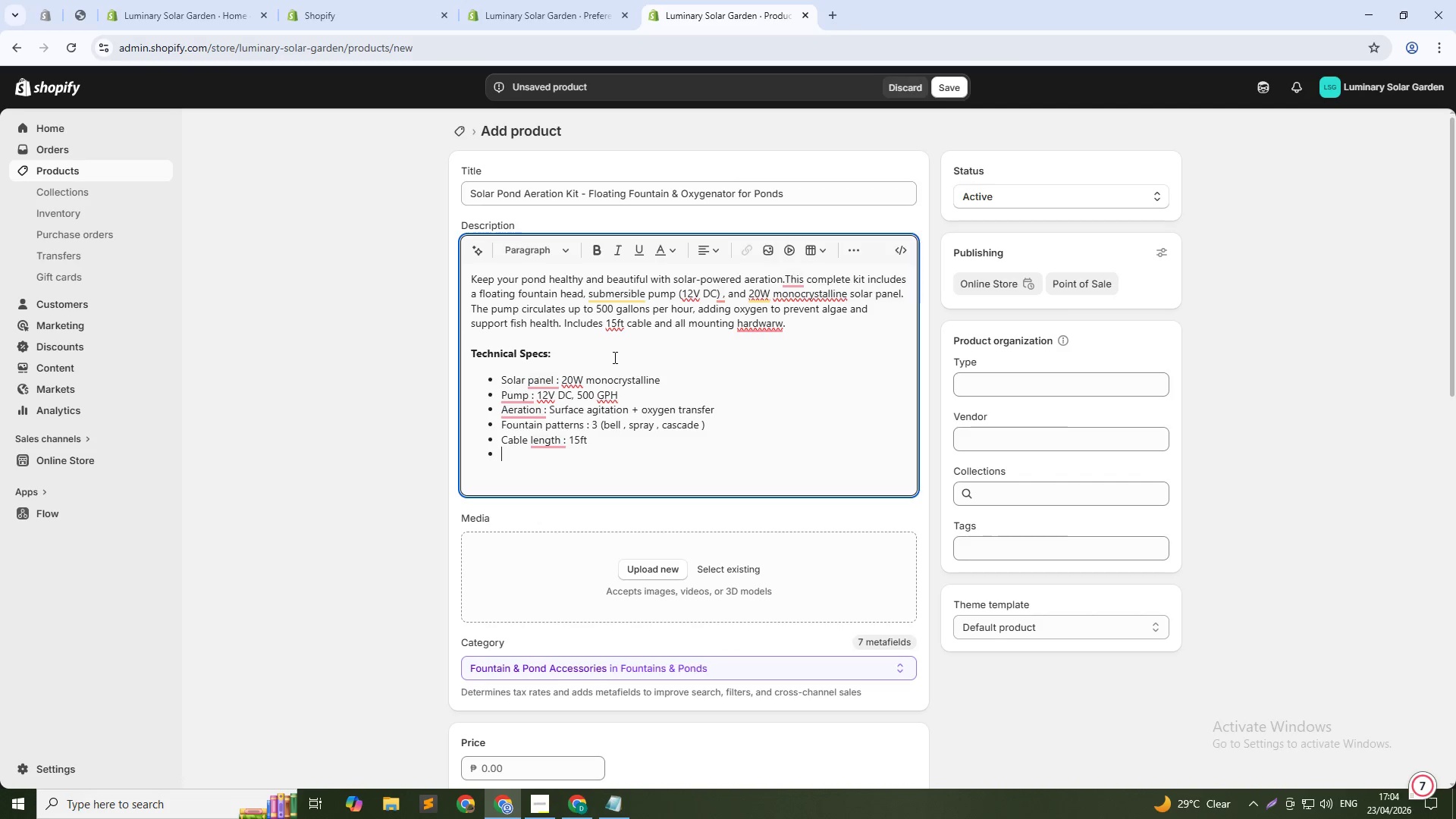 
type(Ip)
key(Backspace)
type(P Rating : IP68 (pimp)
key(Backspace)
key(Backspace)
key(Backspace)
type(ump))
 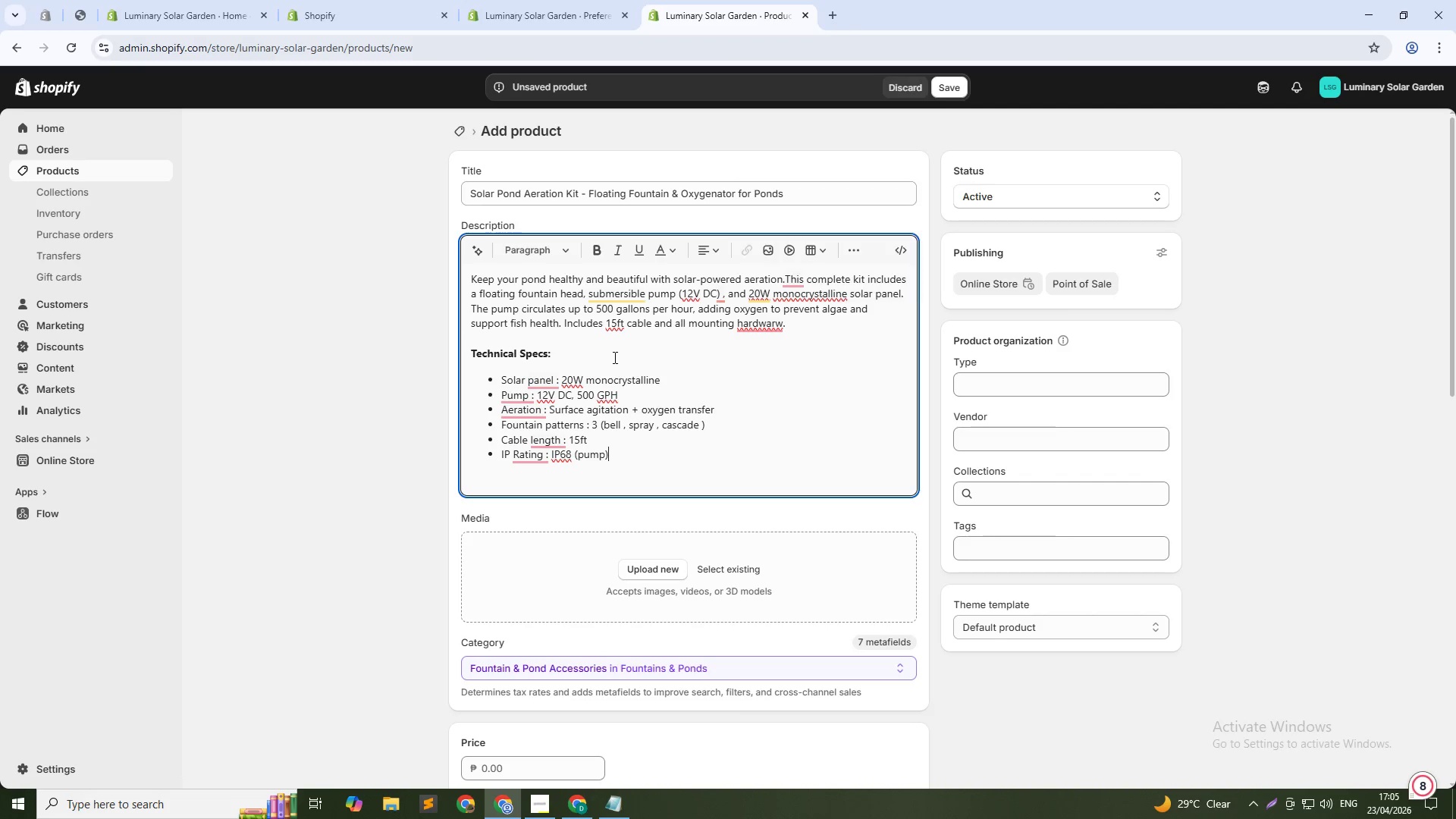 
wait(19.39)
 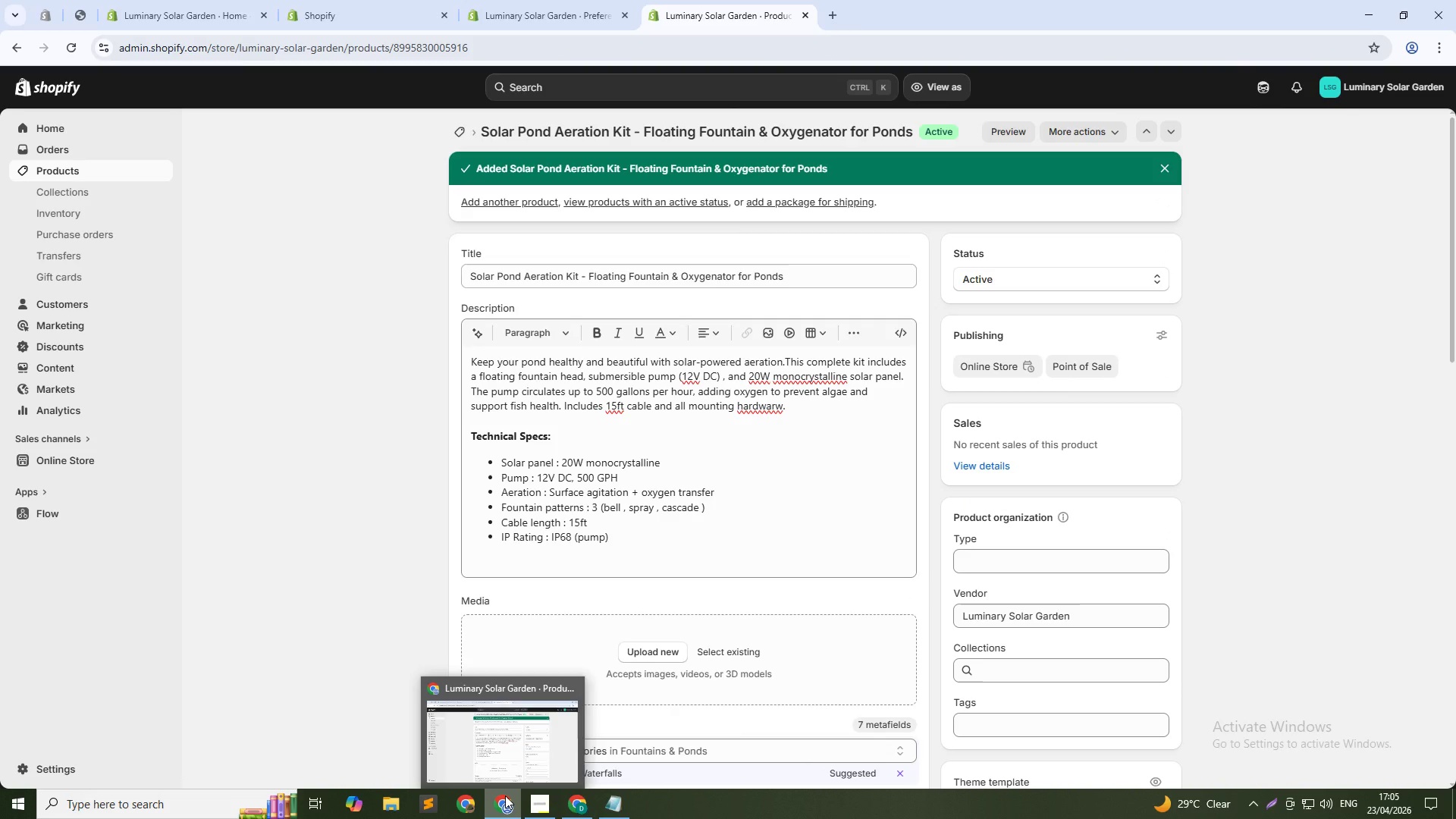 
left_click([529, 809])